 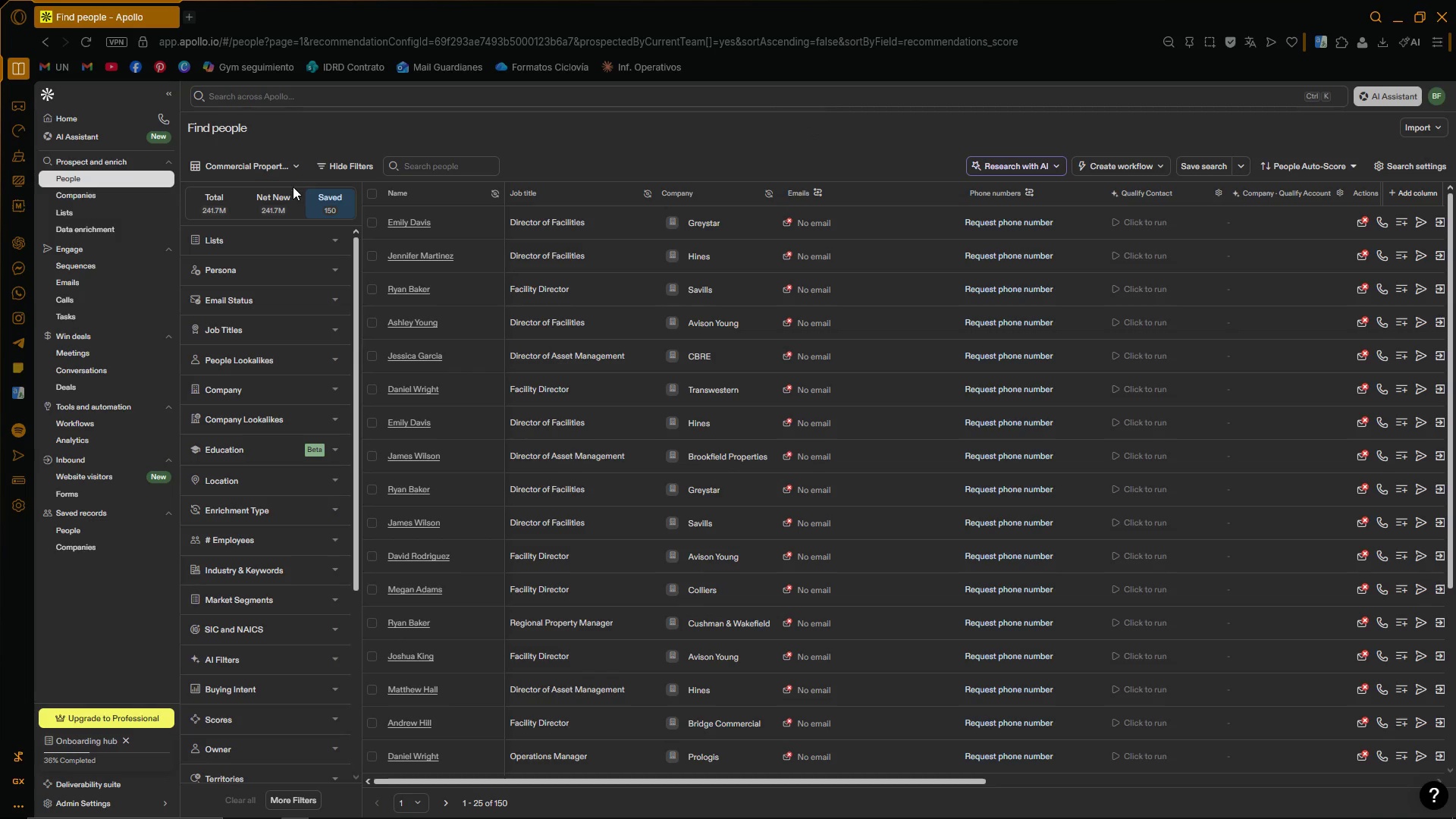 
left_click([375, 193])
 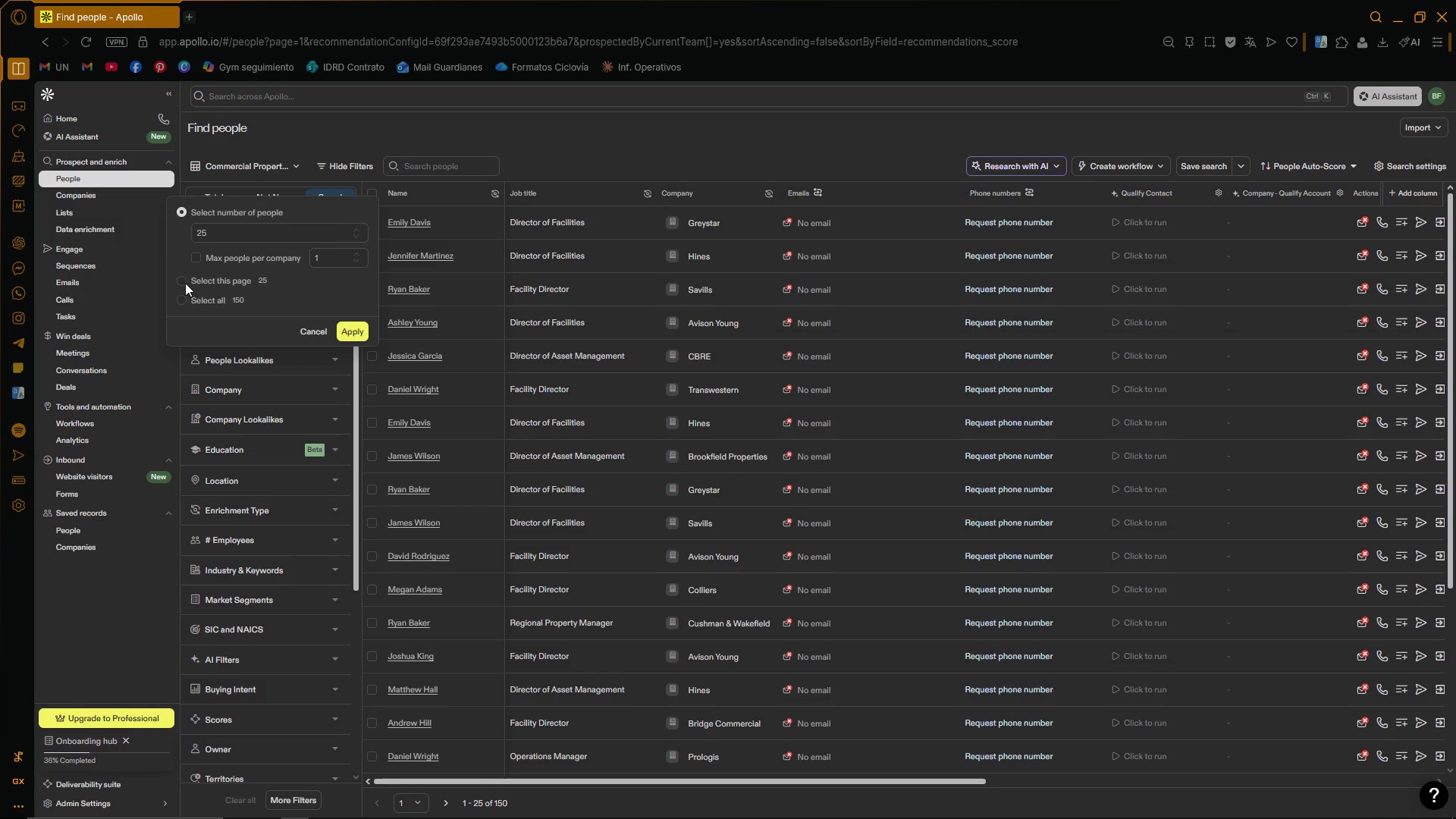 
left_click([181, 297])
 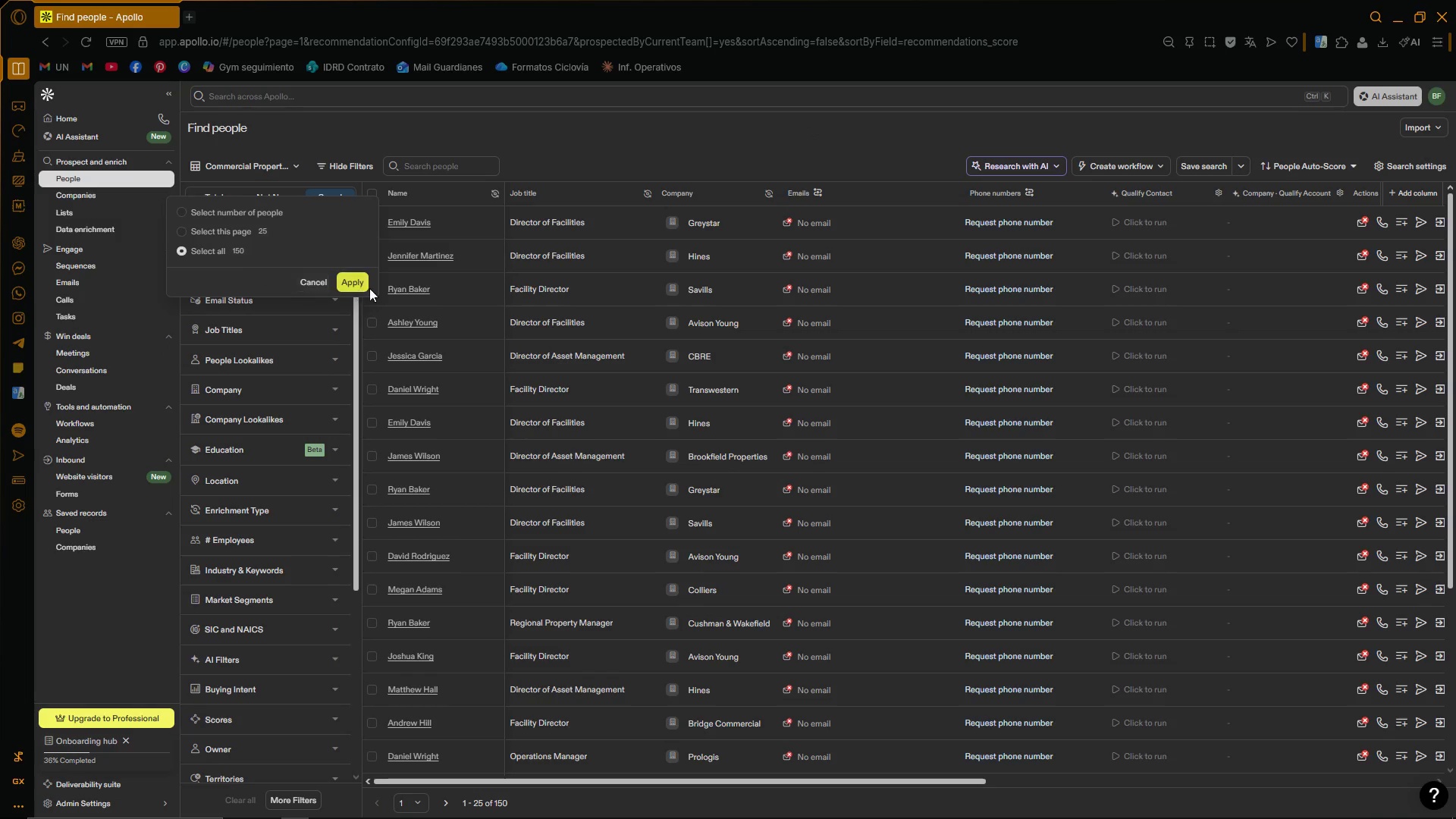 
left_click([359, 284])
 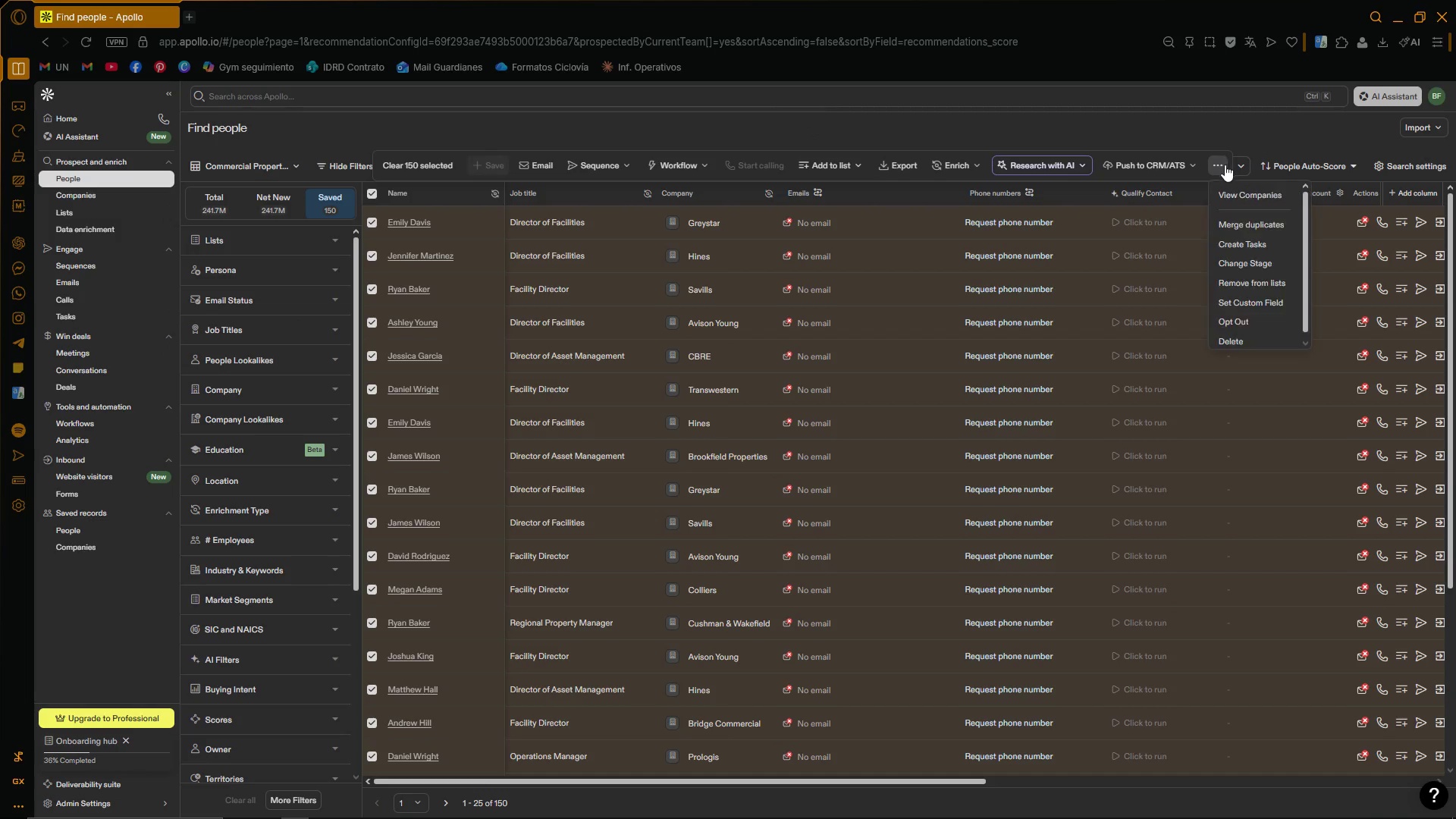 
left_click([1270, 335])
 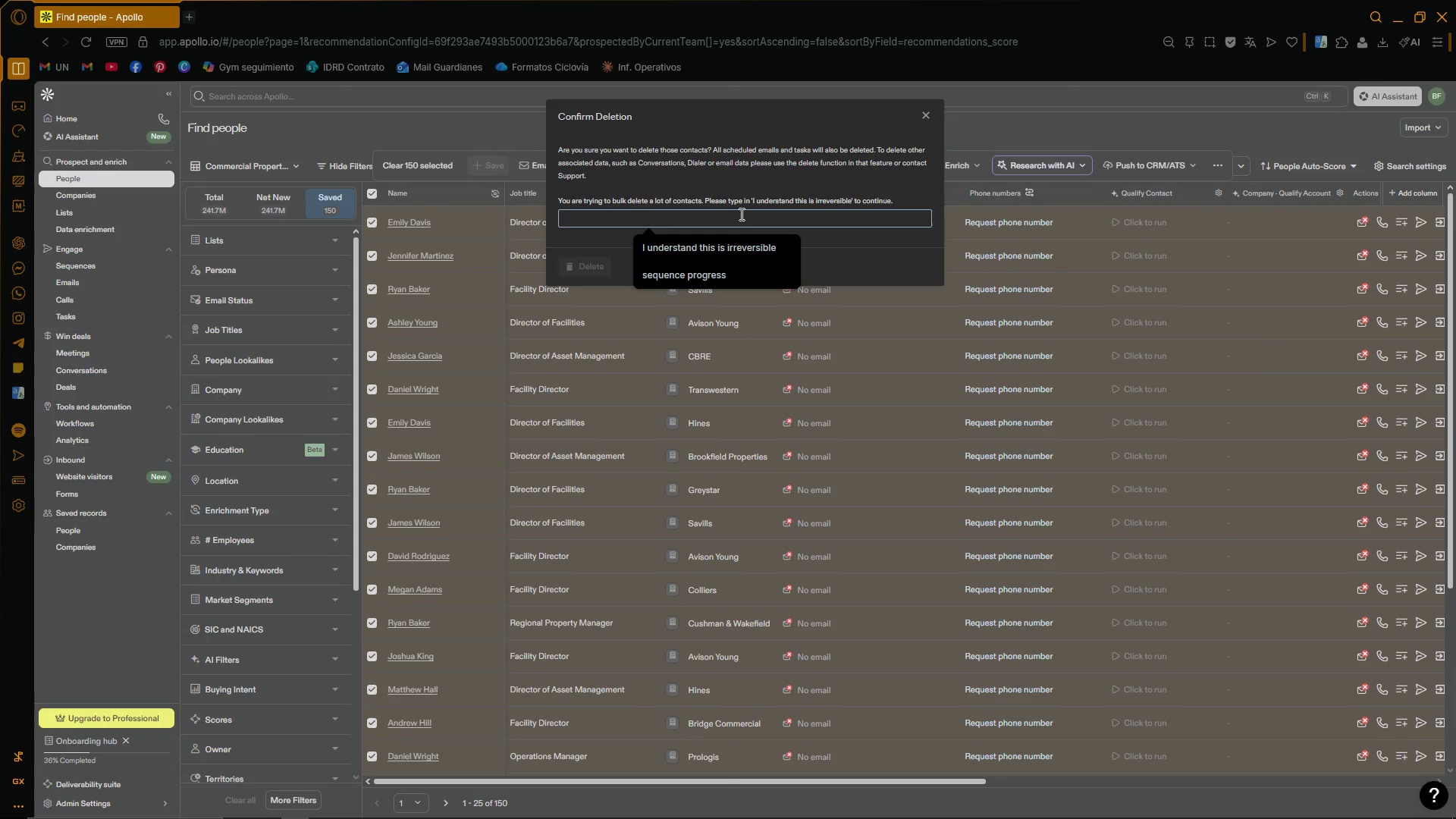 
left_click([724, 245])
 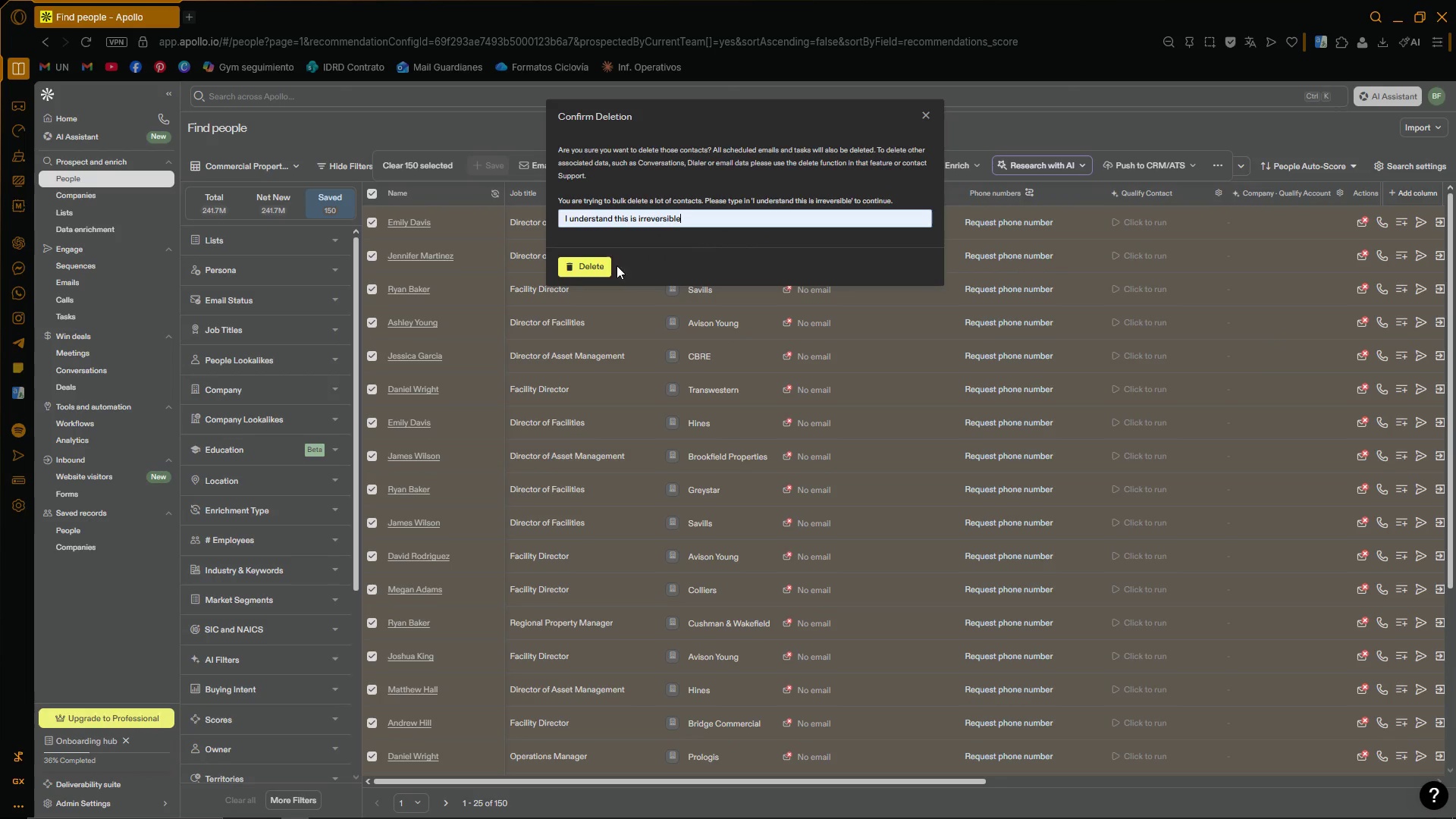 
left_click([592, 265])
 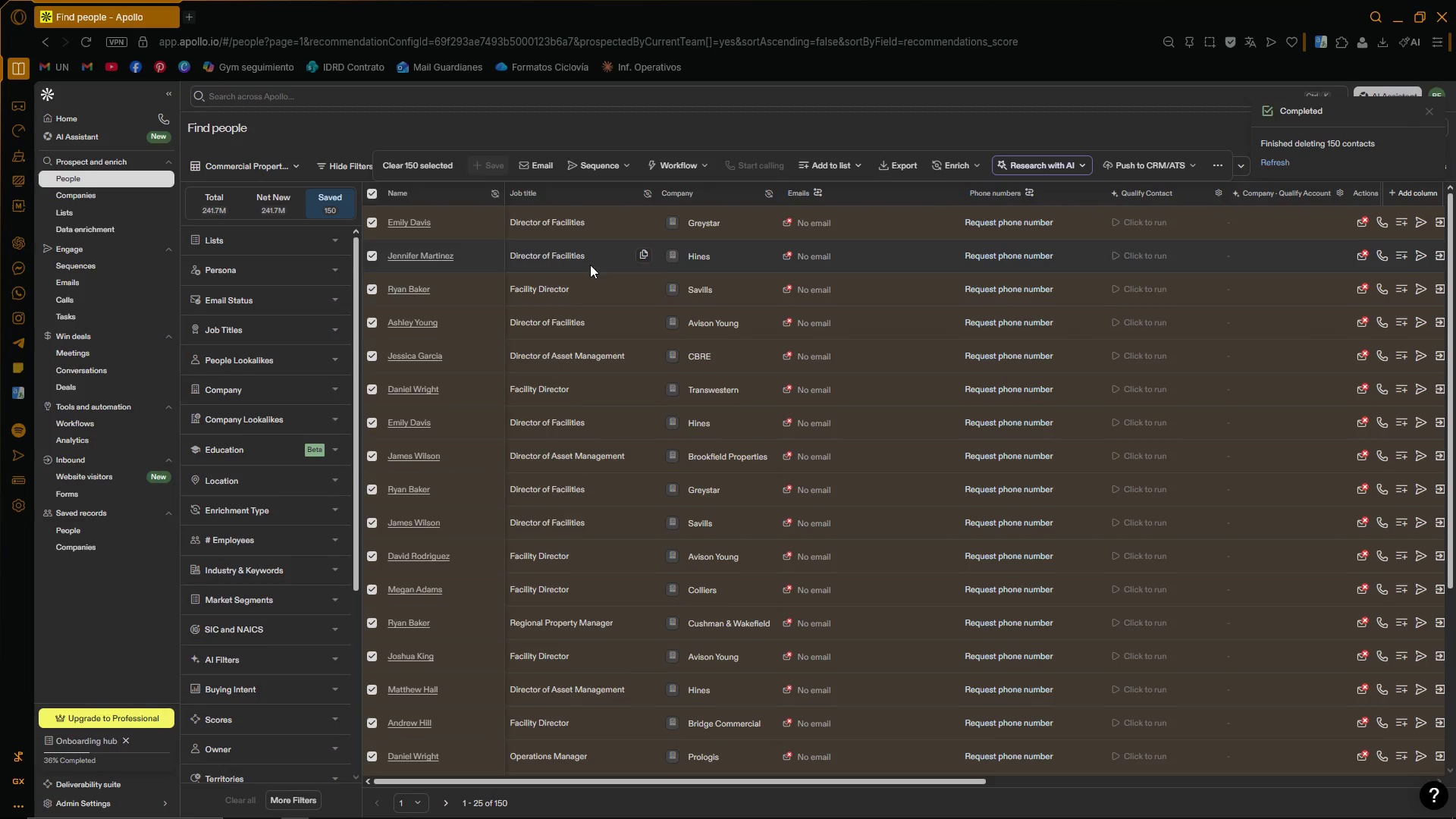 
left_click([77, 191])
 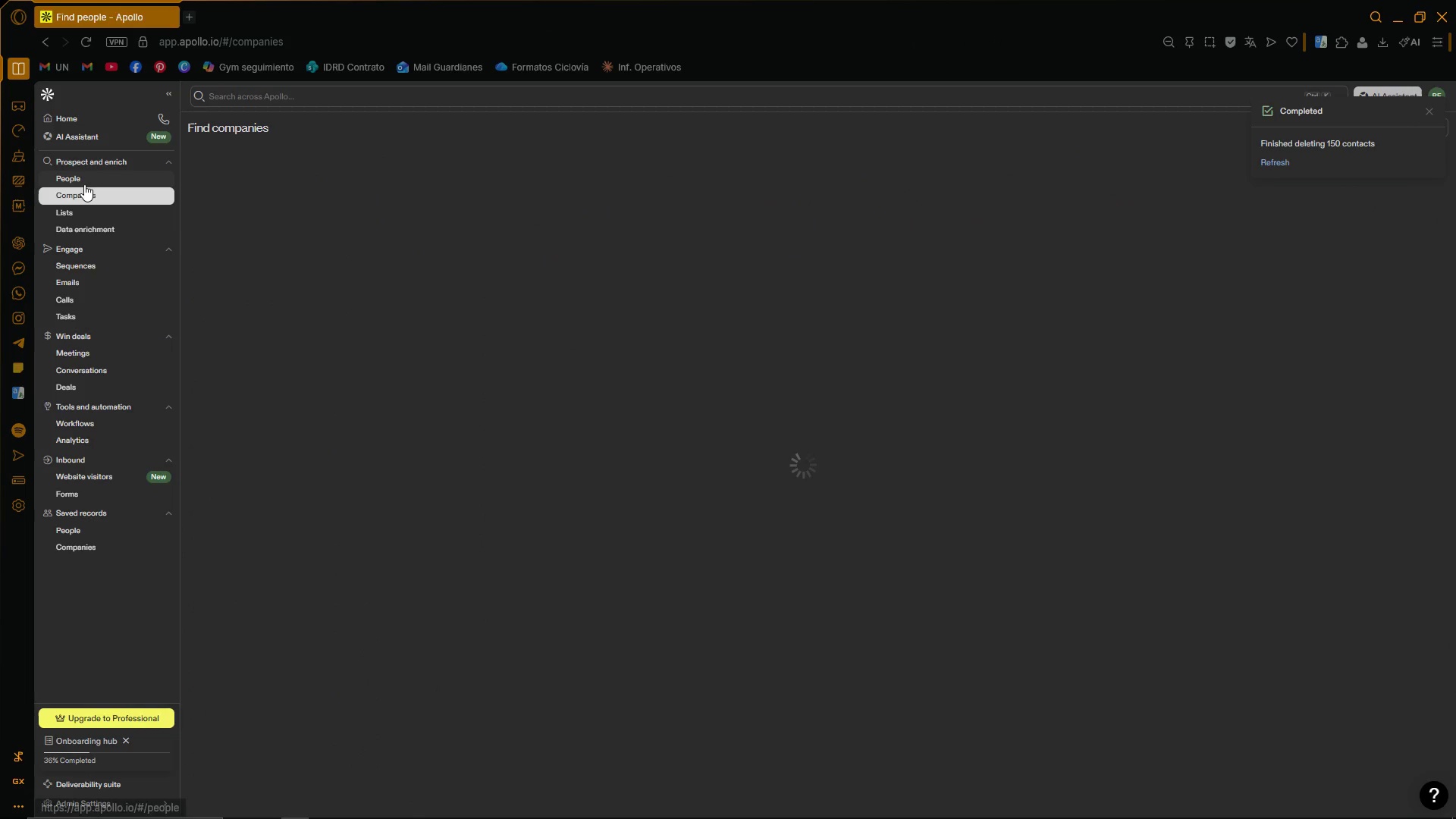 
mouse_move([106, 174])
 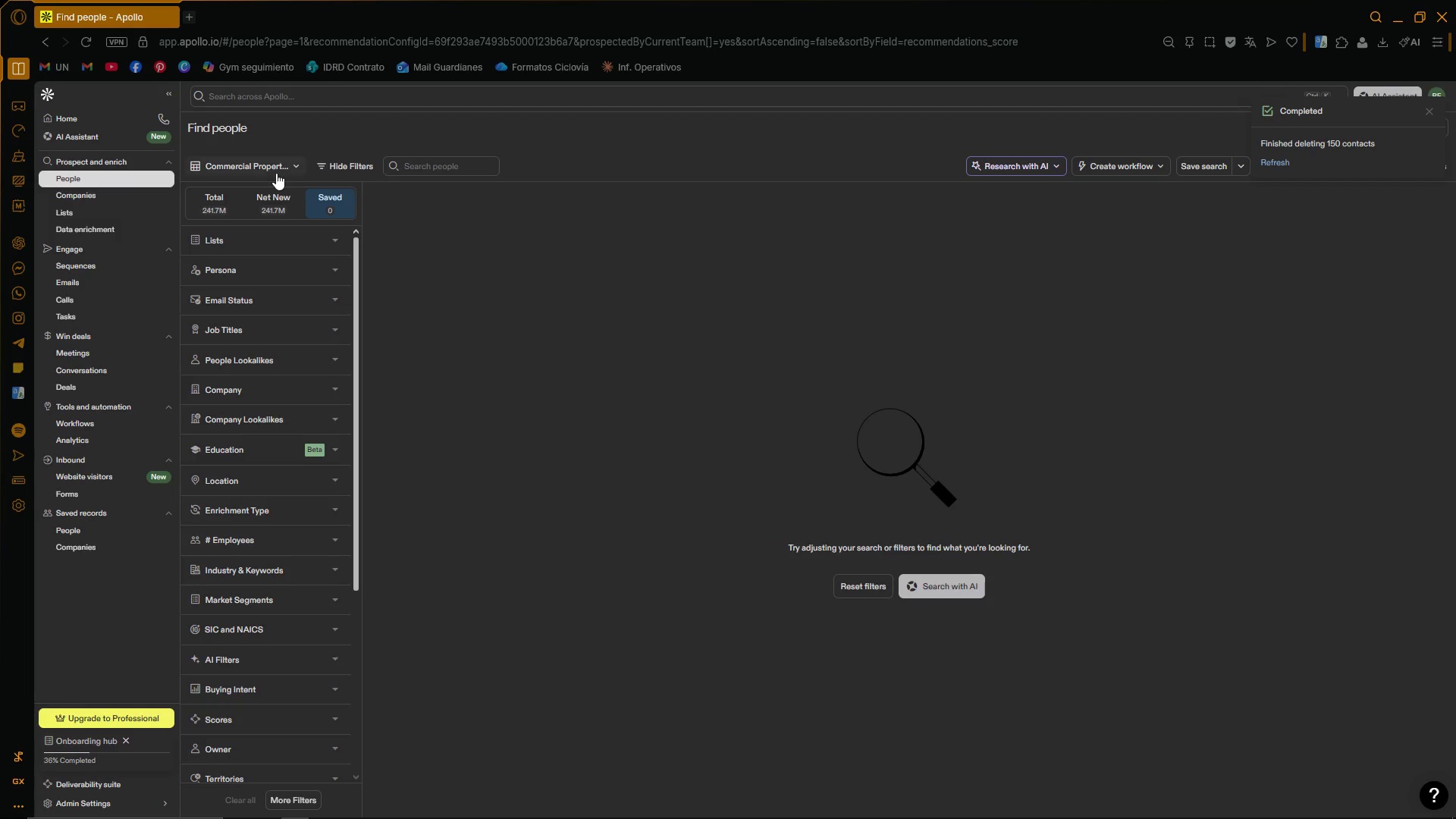 
left_click([284, 163])
 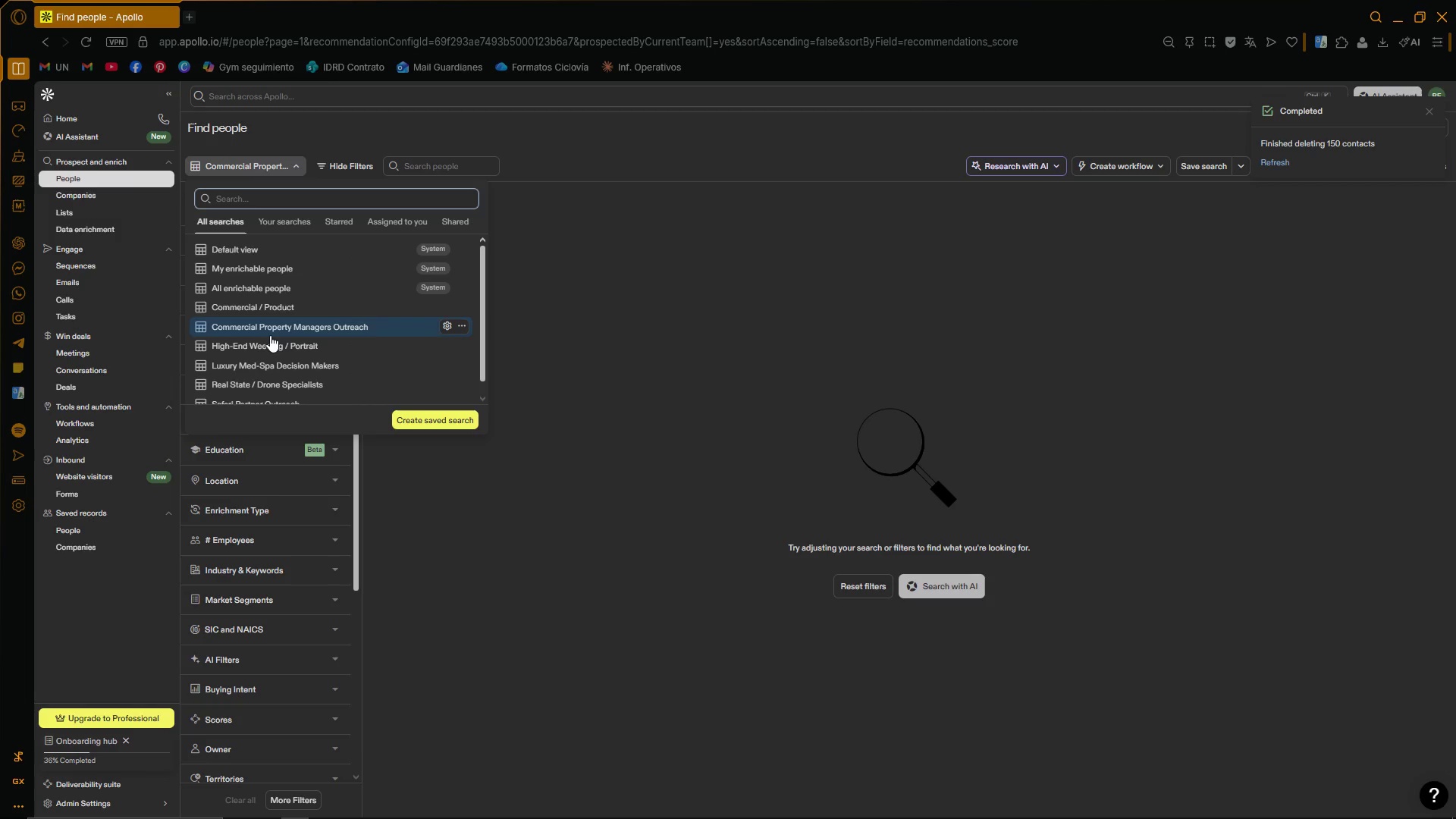 
left_click([275, 328])
 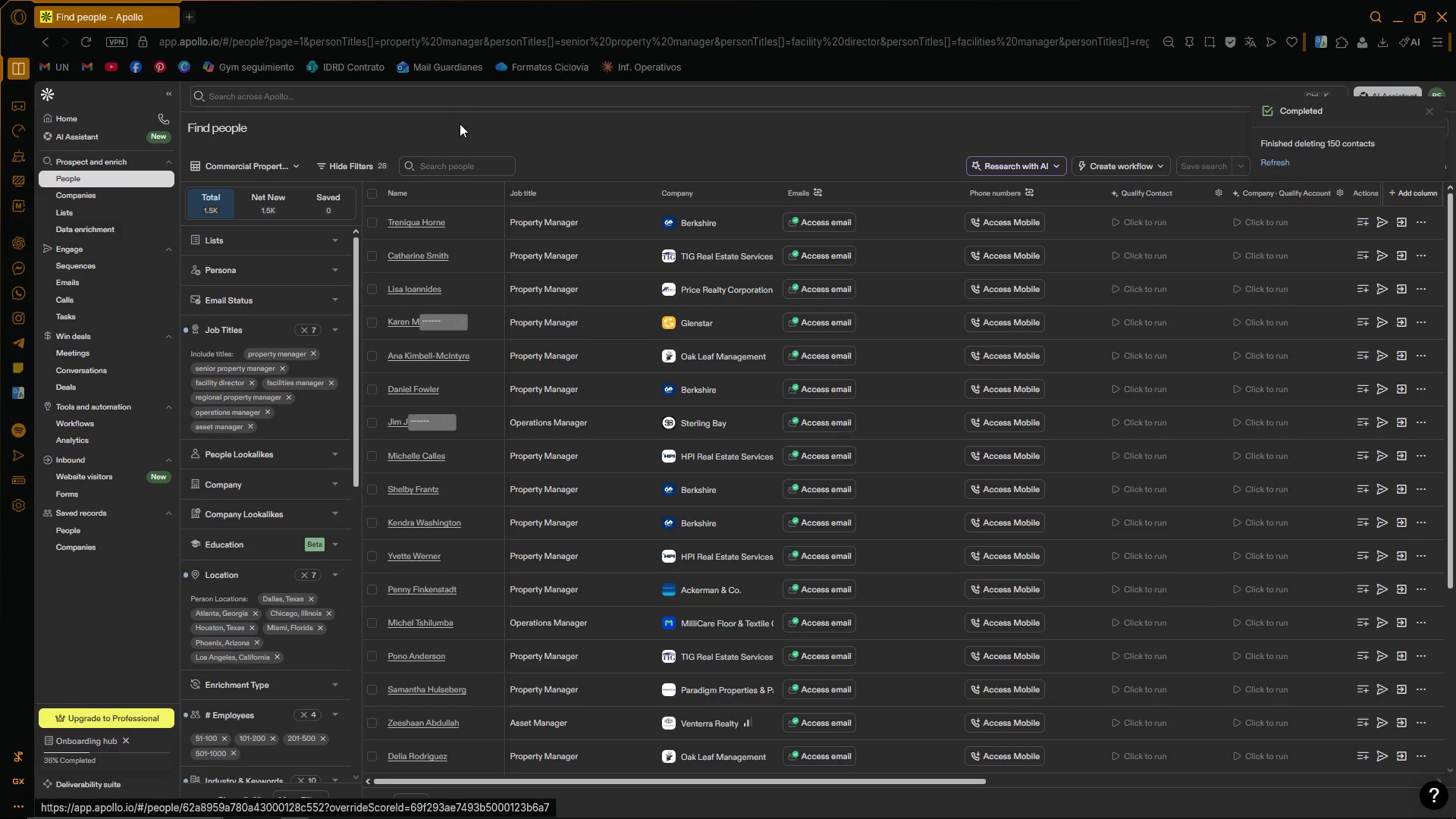 
wait(5.42)
 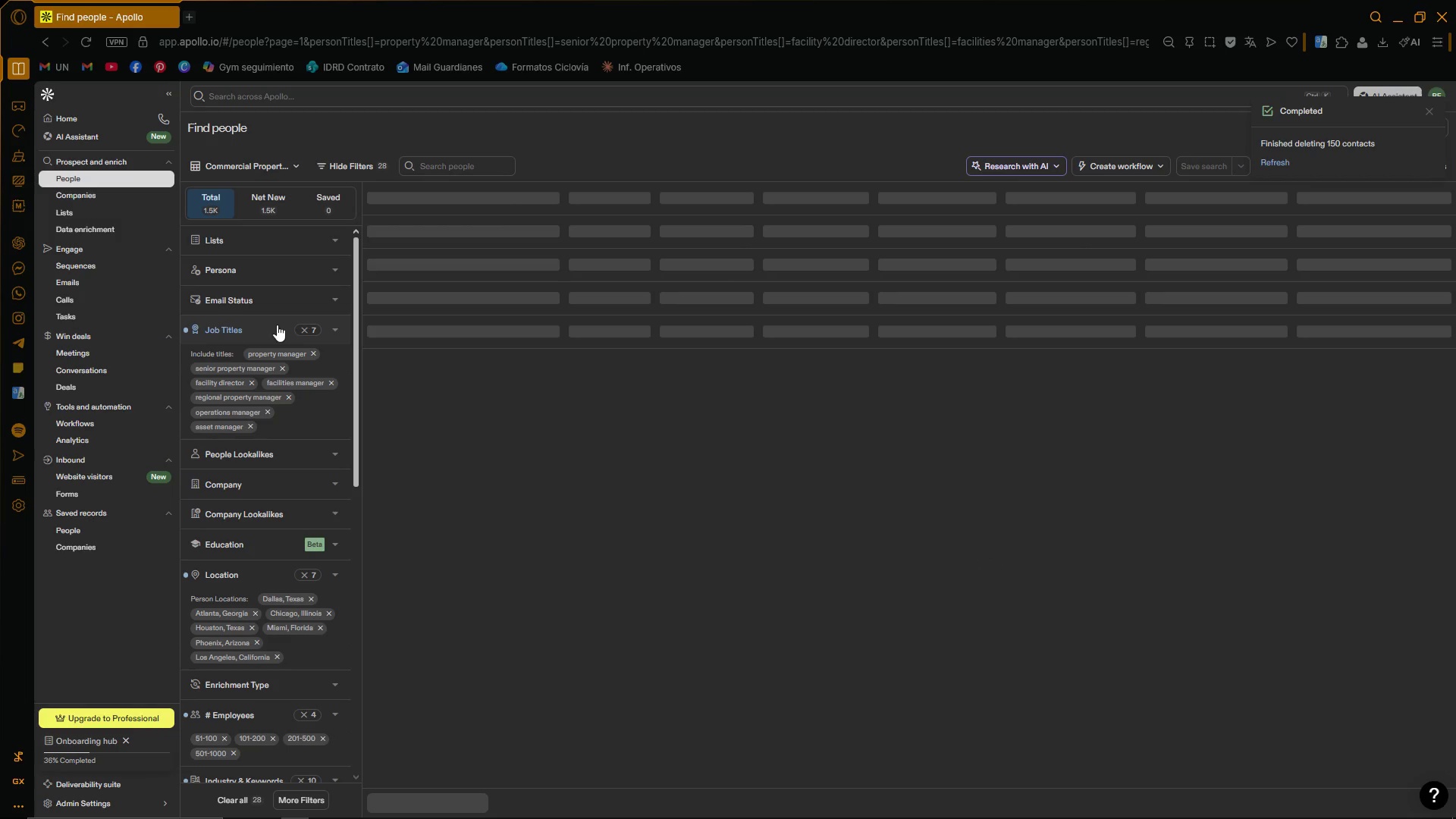 
left_click([334, 202])
 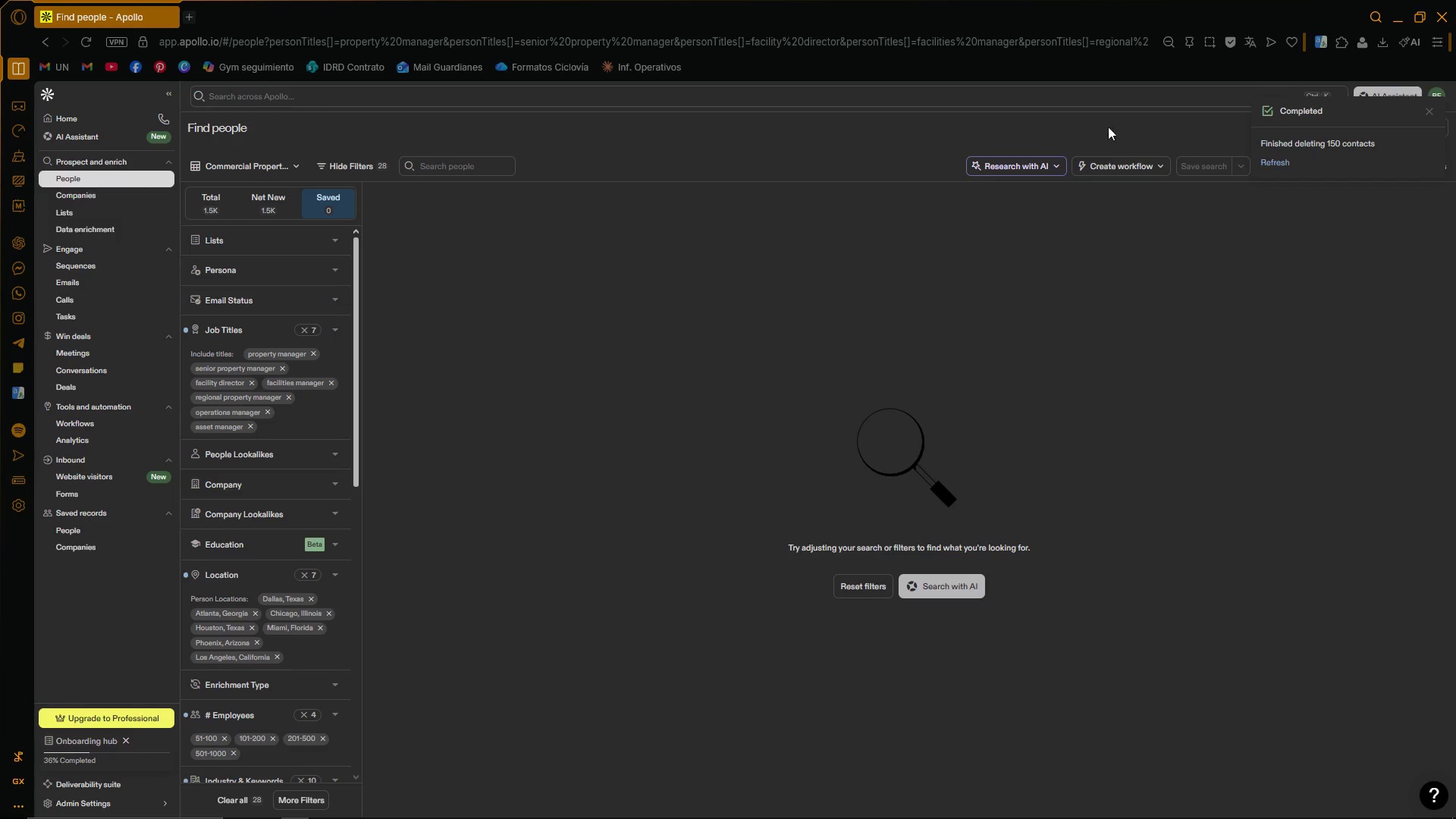 
left_click([1423, 112])
 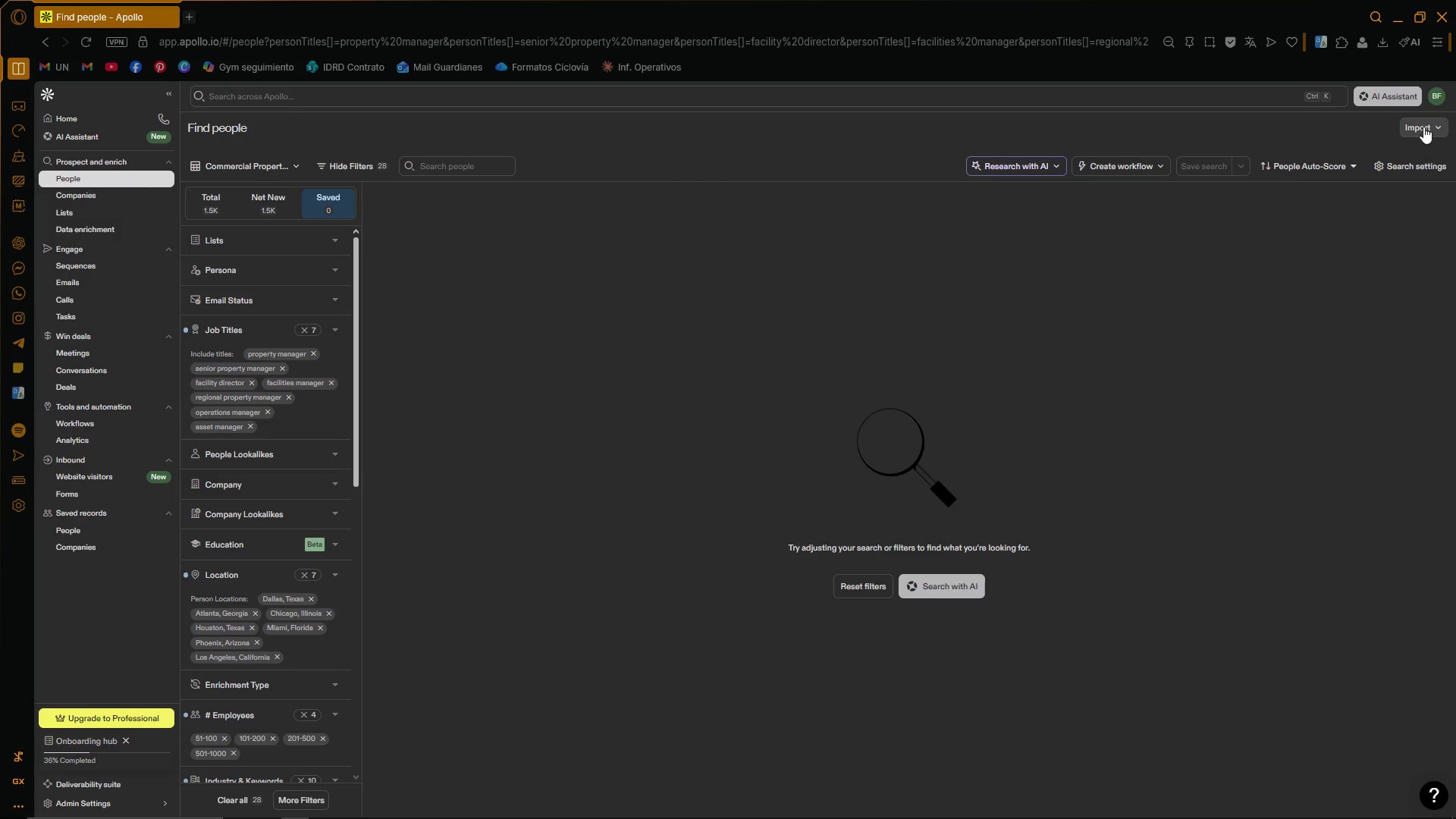 
left_click([1423, 127])
 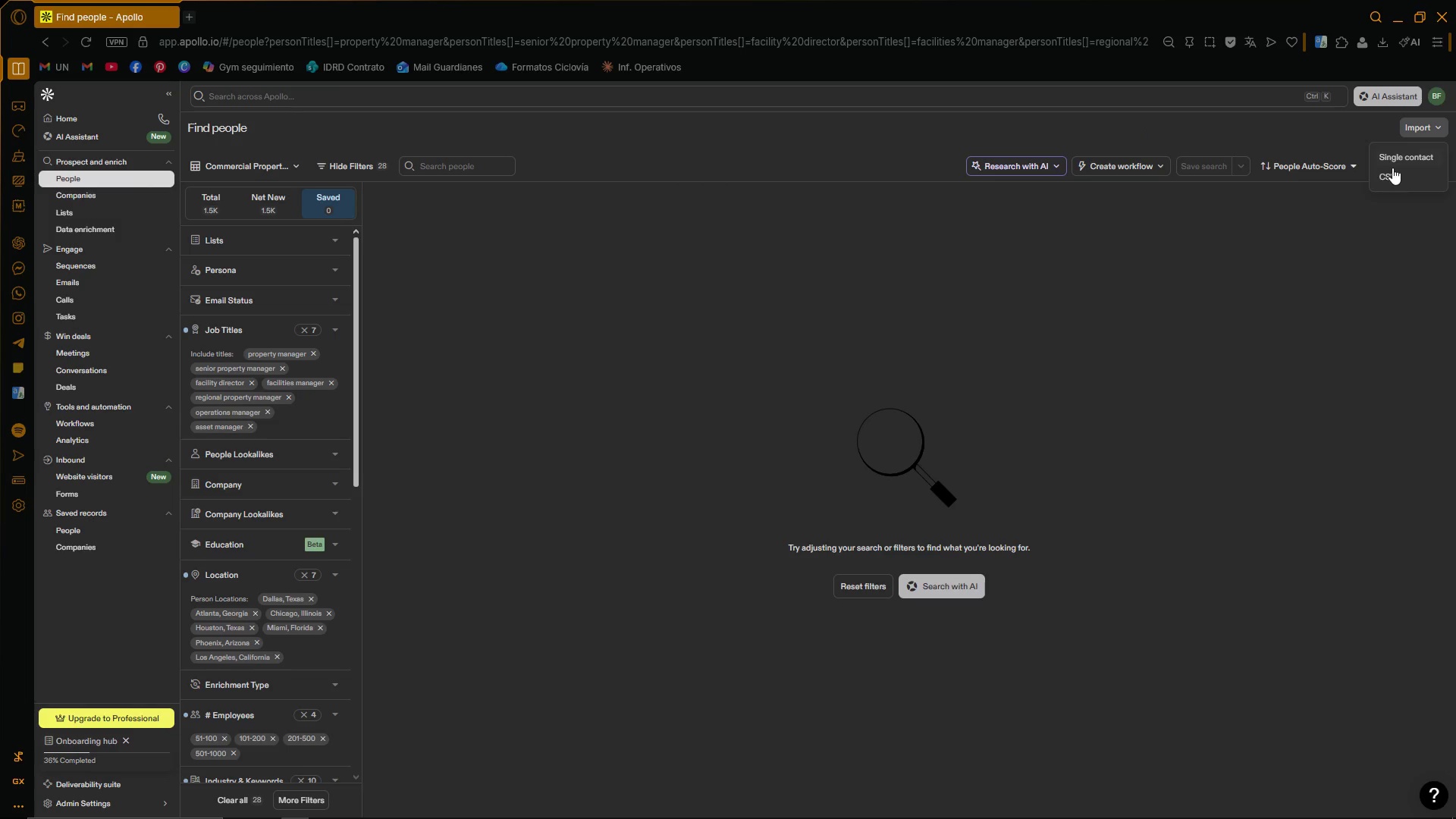 
left_click([1395, 176])
 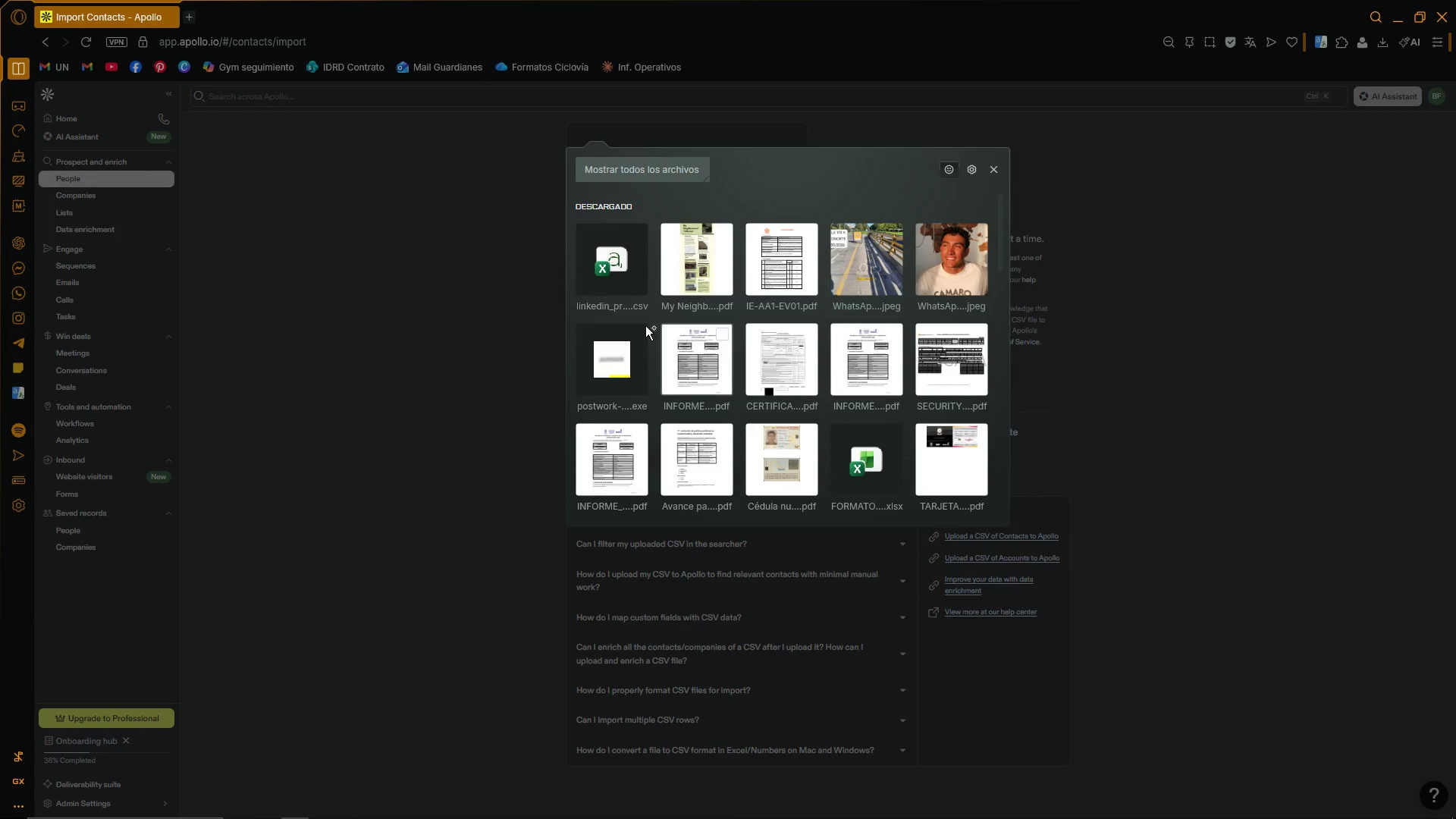 
left_click([637, 234])
 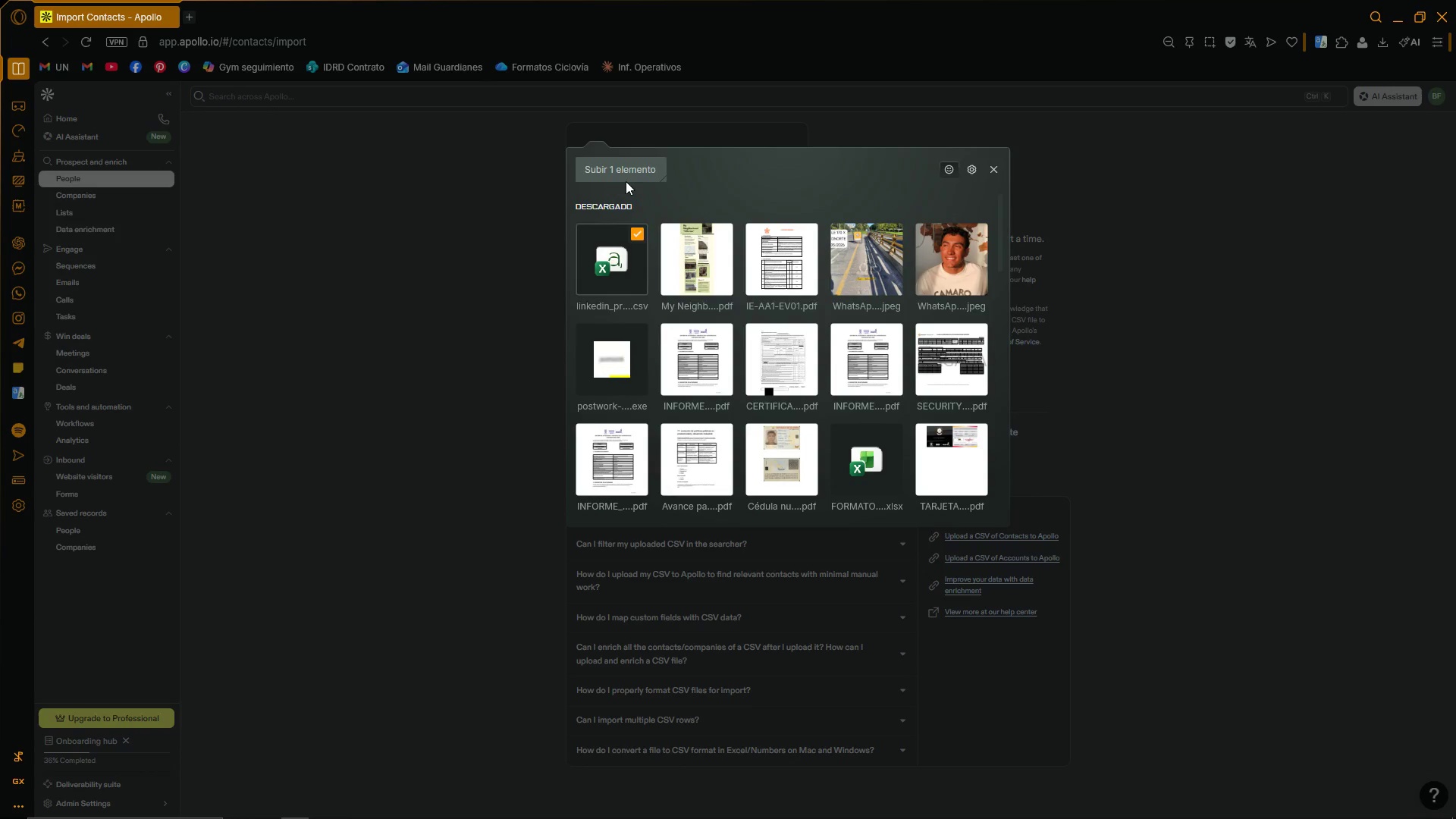 
left_click([625, 173])
 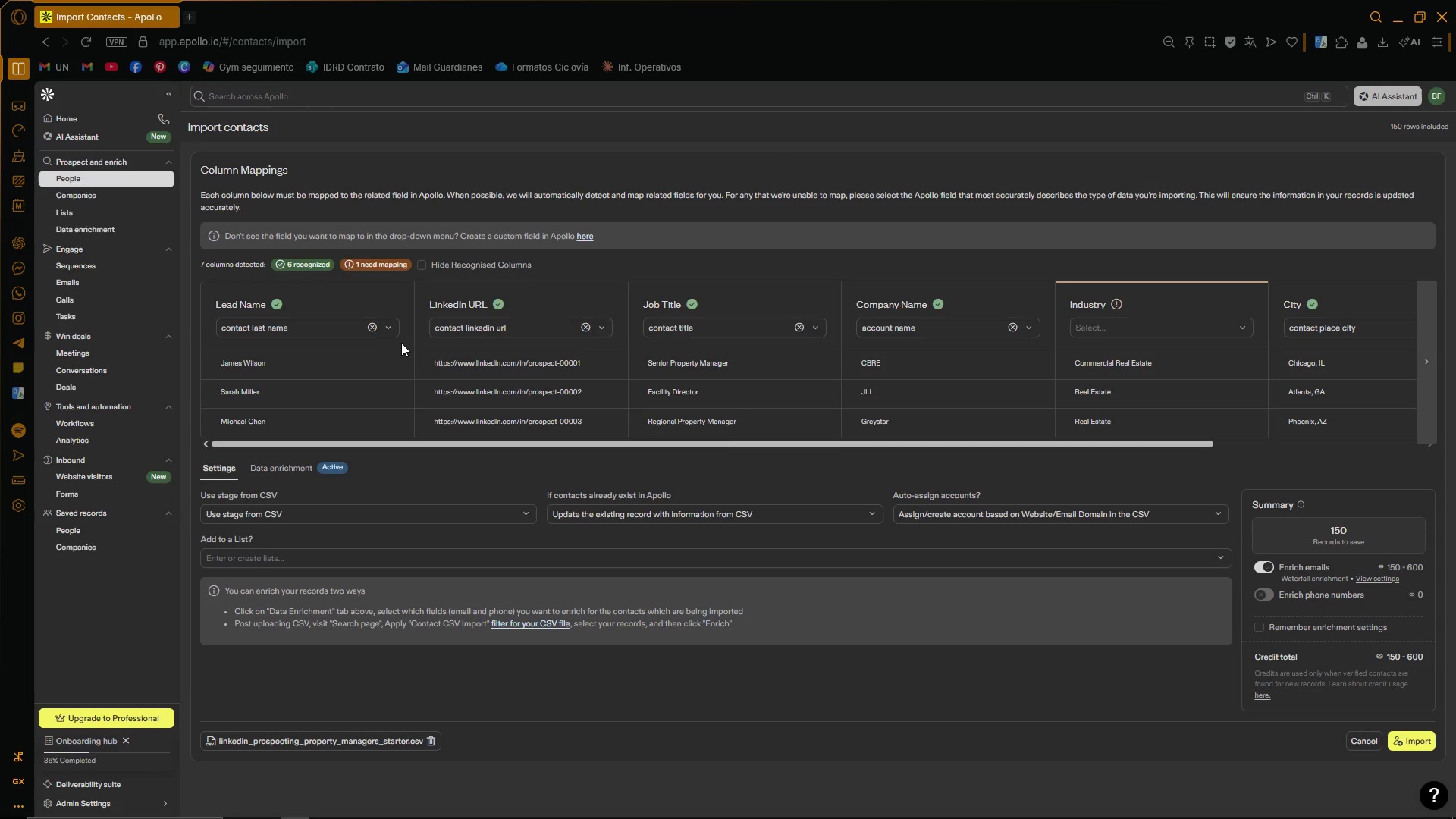 
left_click([421, 265])
 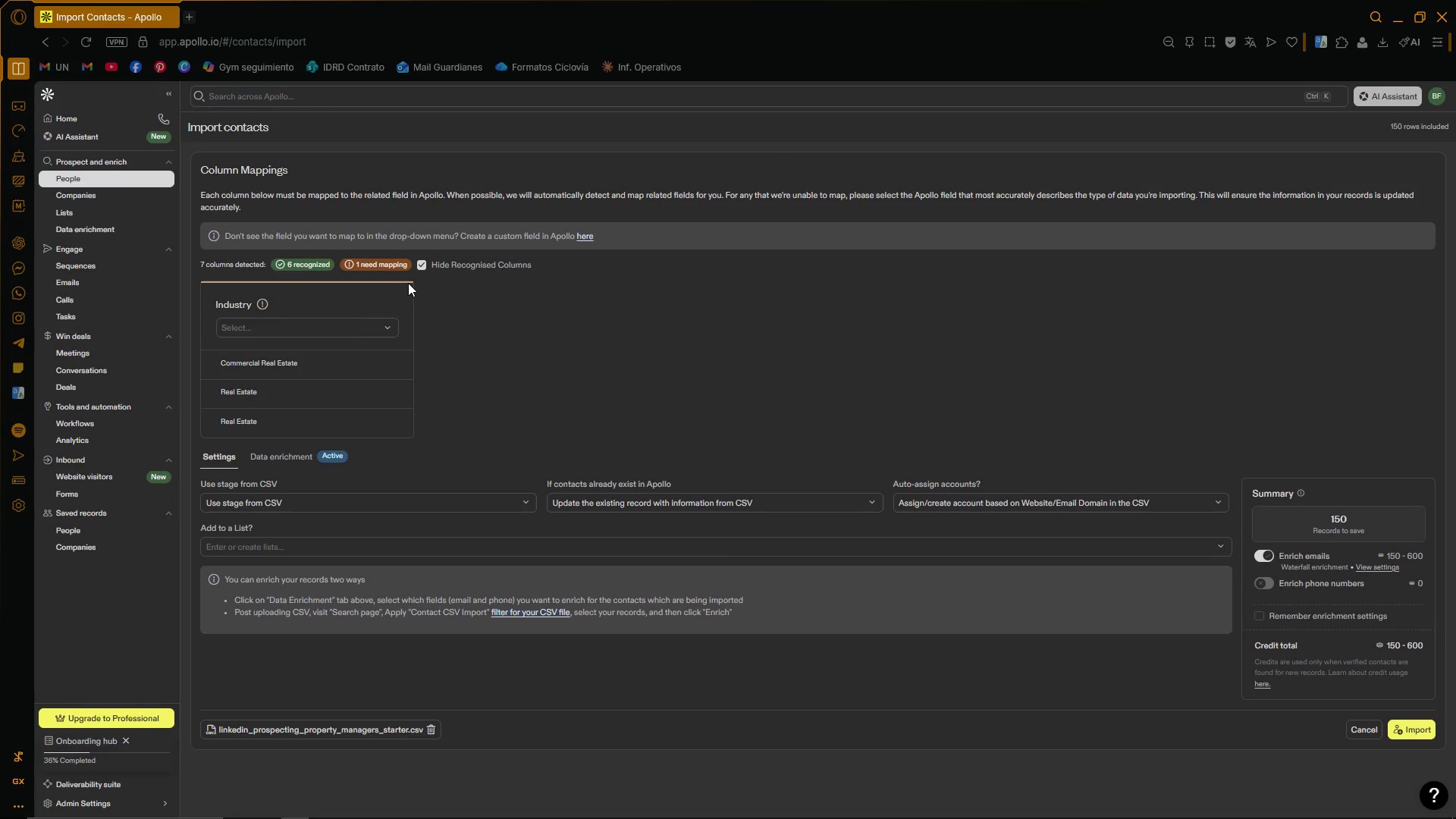 
left_click([421, 268])
 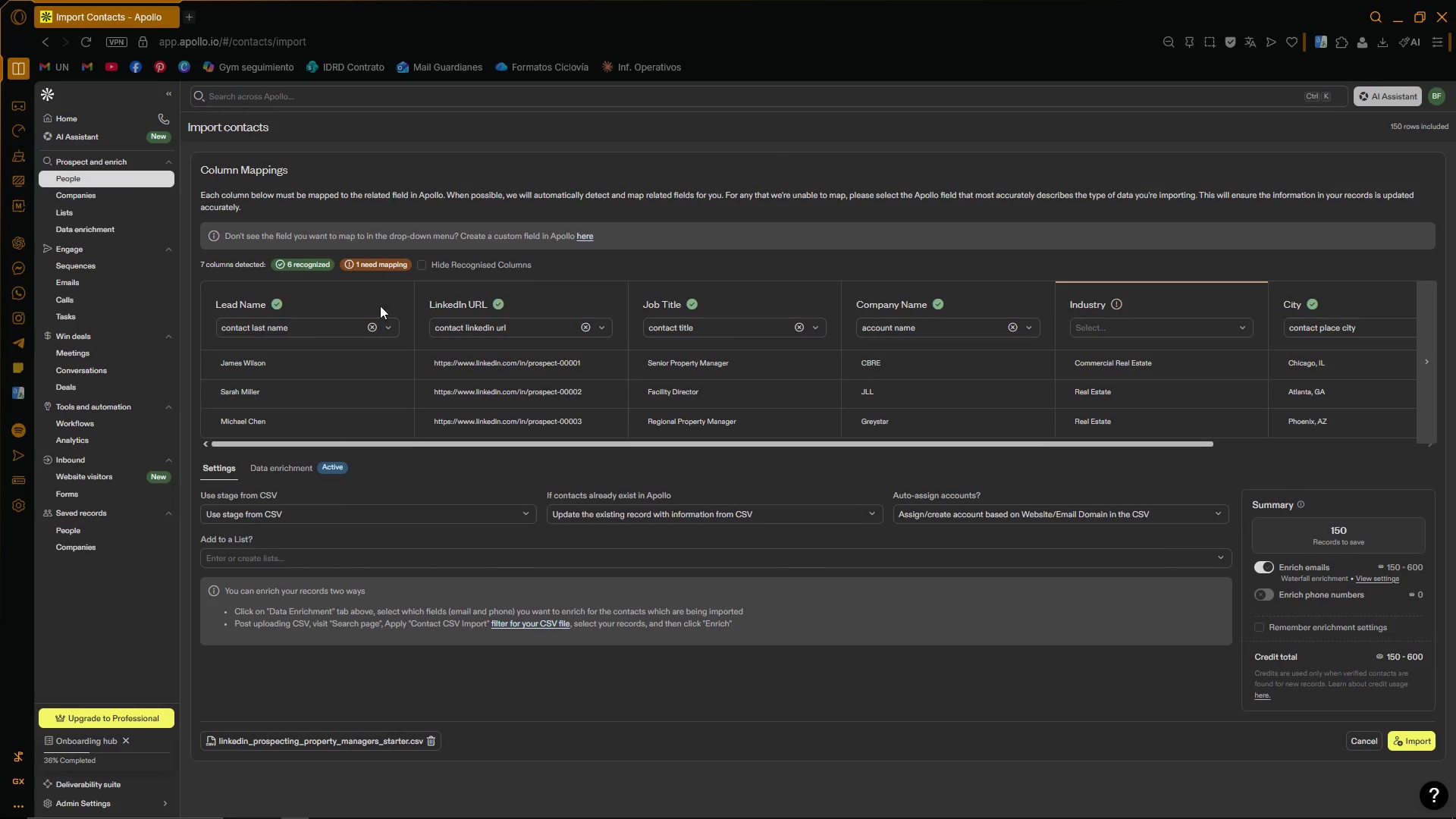 
left_click([313, 328])
 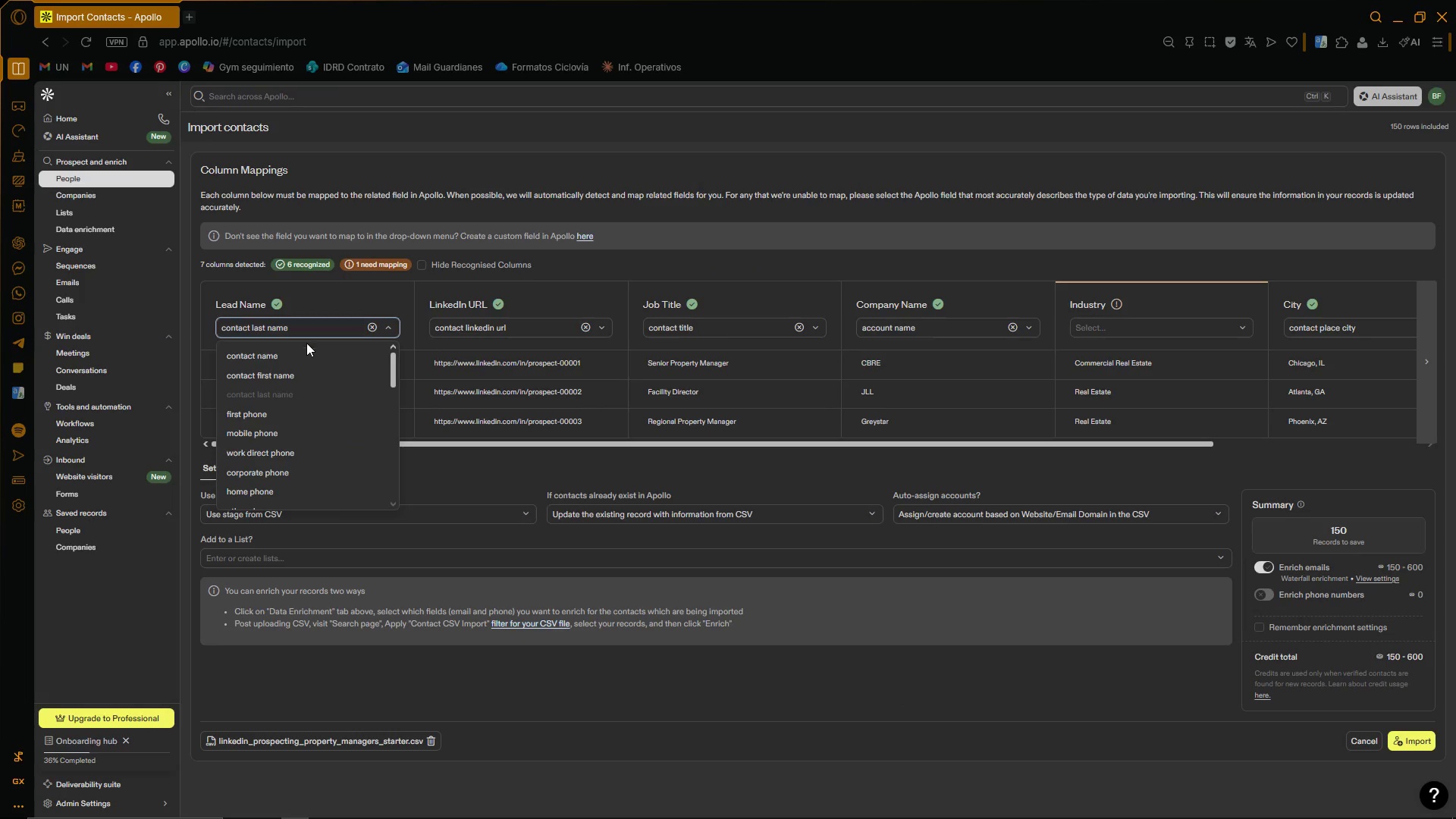 
left_click([302, 356])